 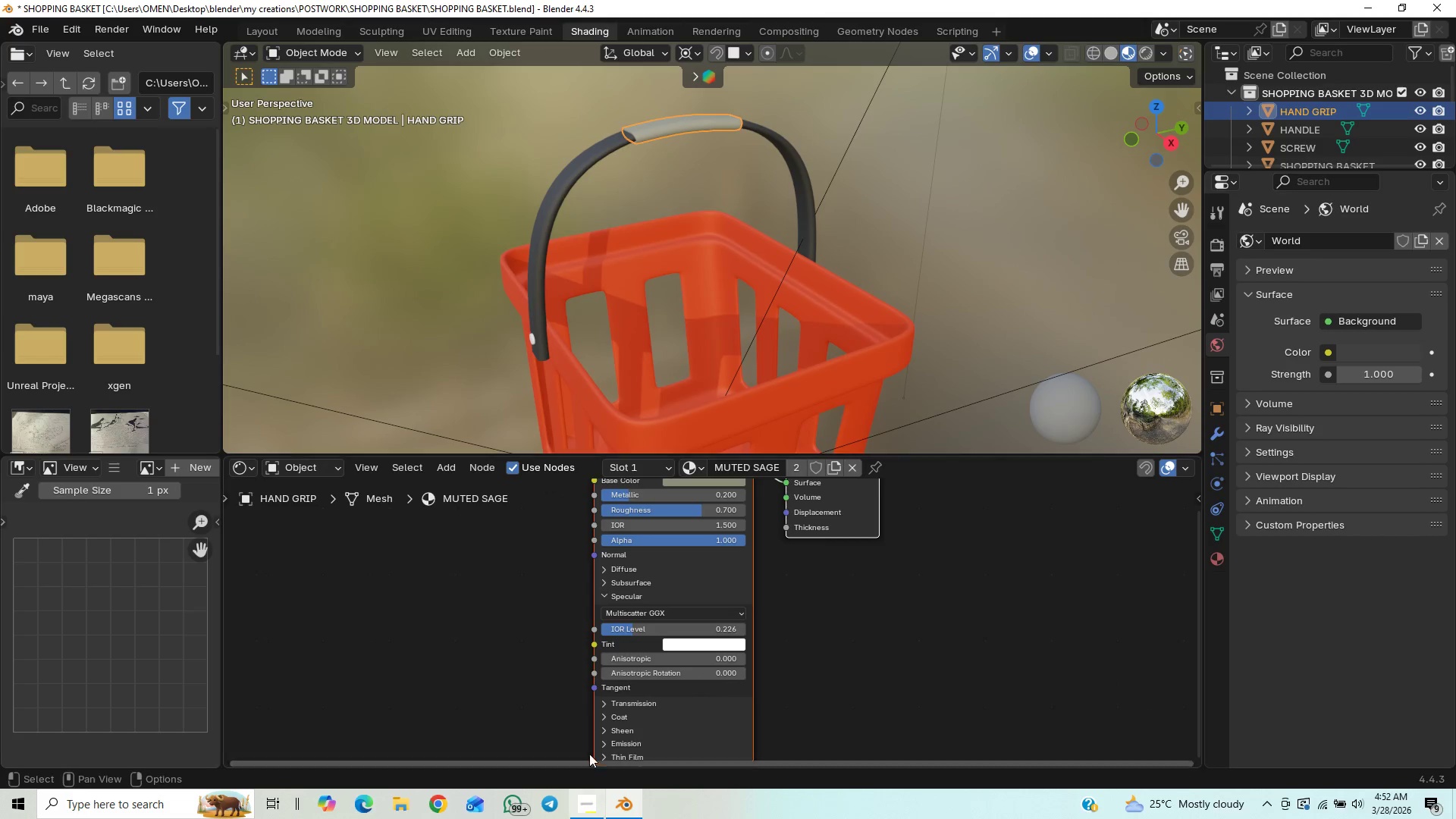 
key(Control+S)
 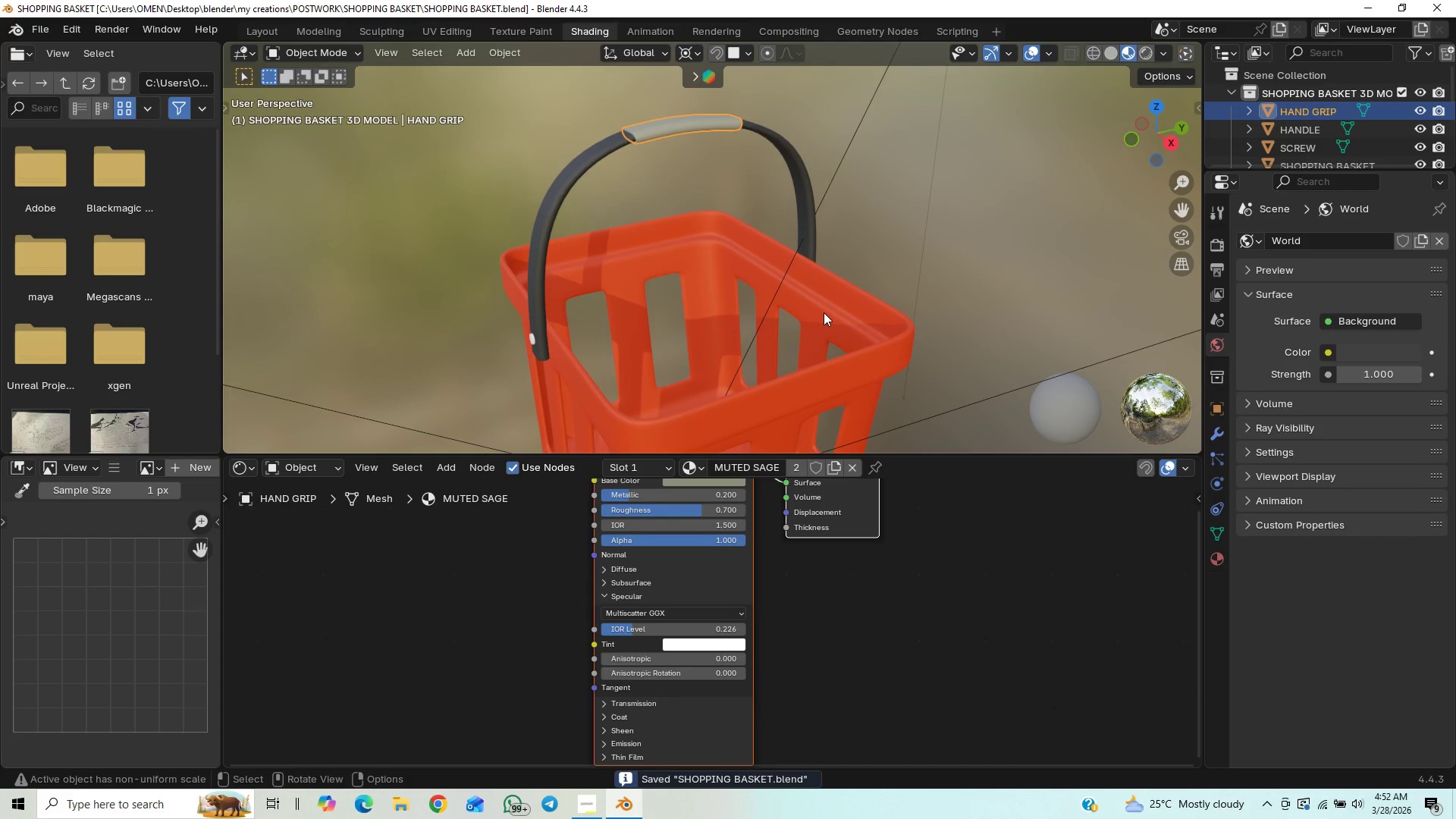 
scroll: coordinate [824, 312], scroll_direction: down, amount: 3.0
 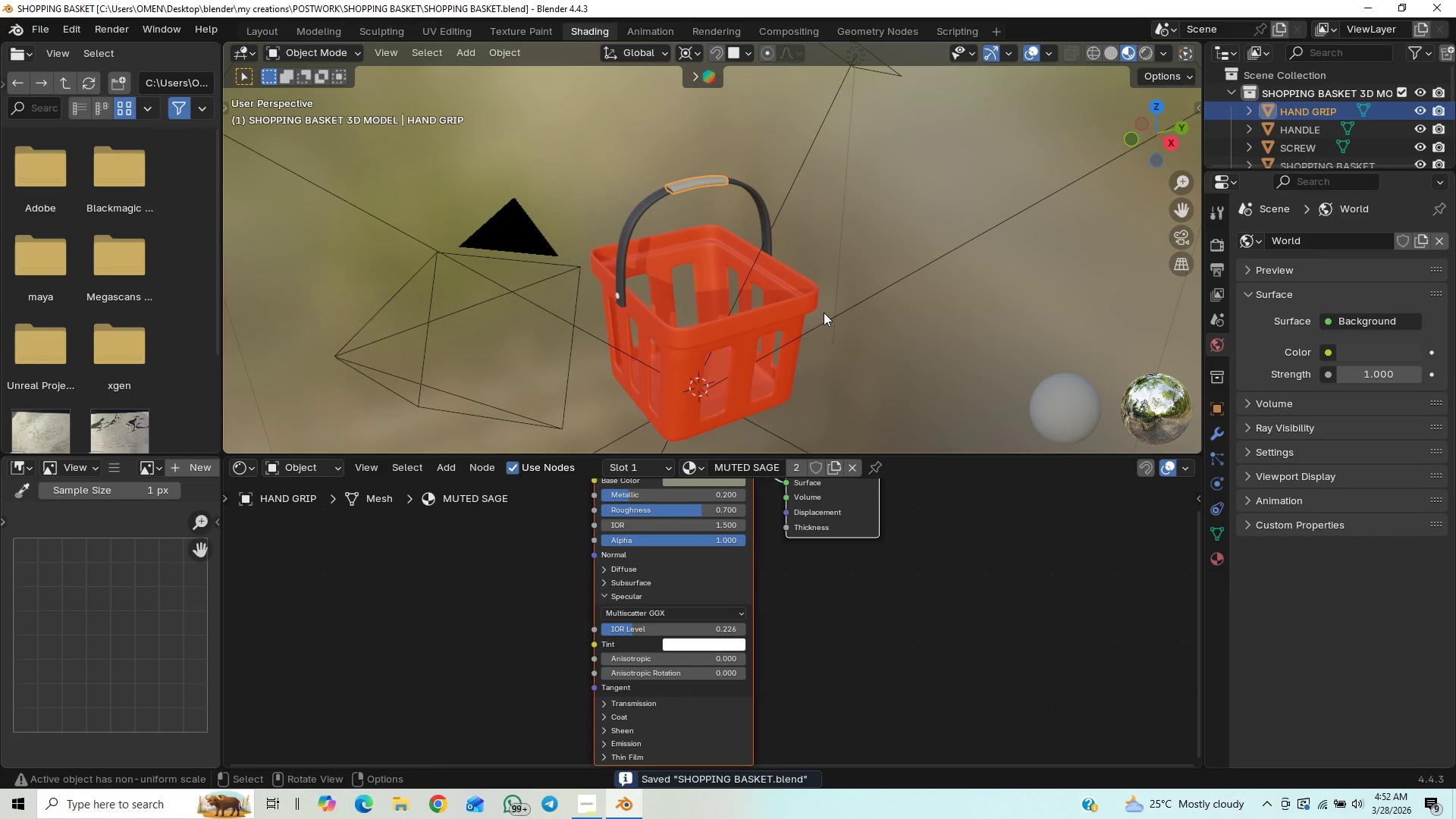 
hold_key(key=ShiftLeft, duration=1.02)
 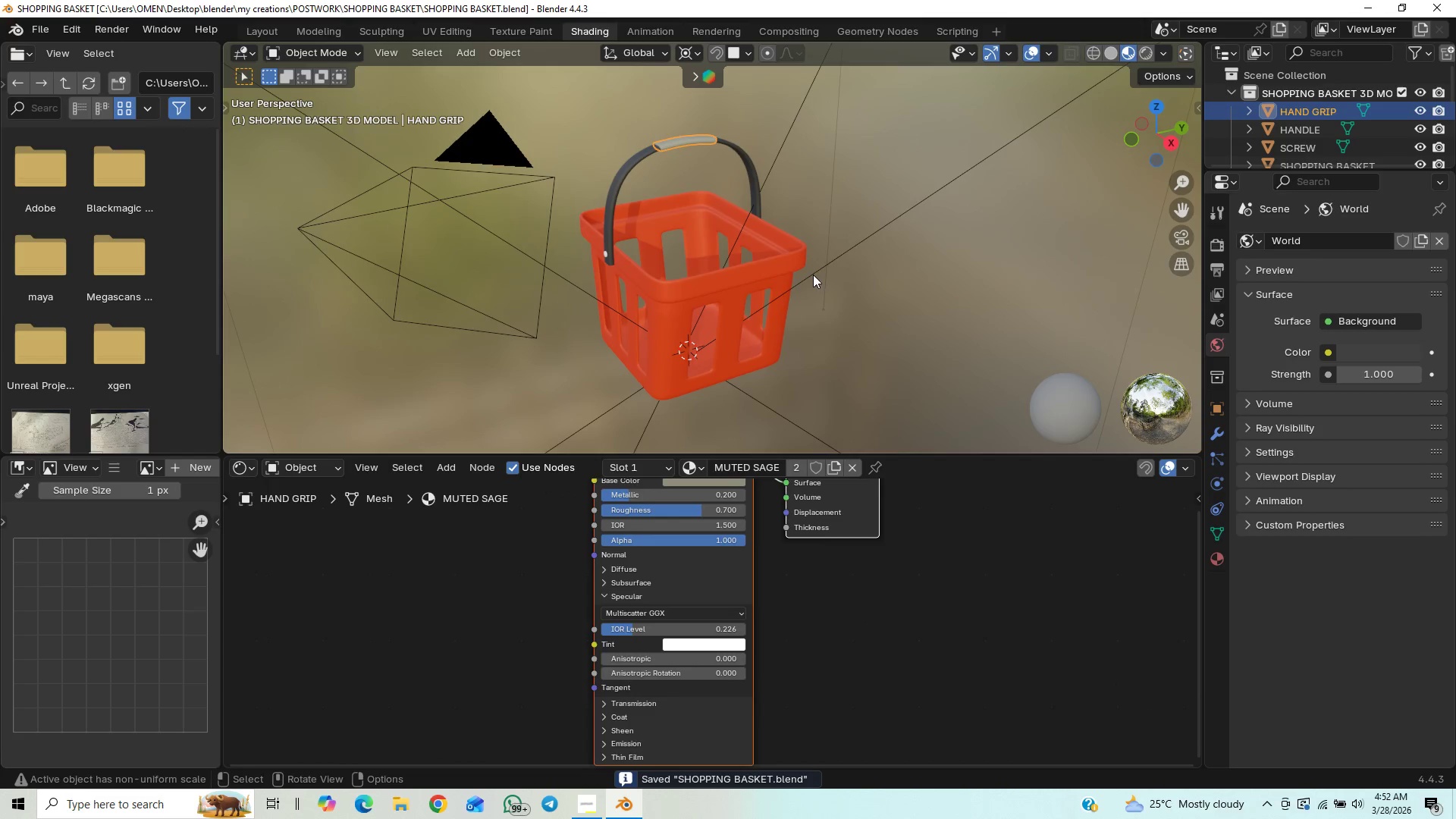 
hold_key(key=ControlLeft, duration=0.66)
 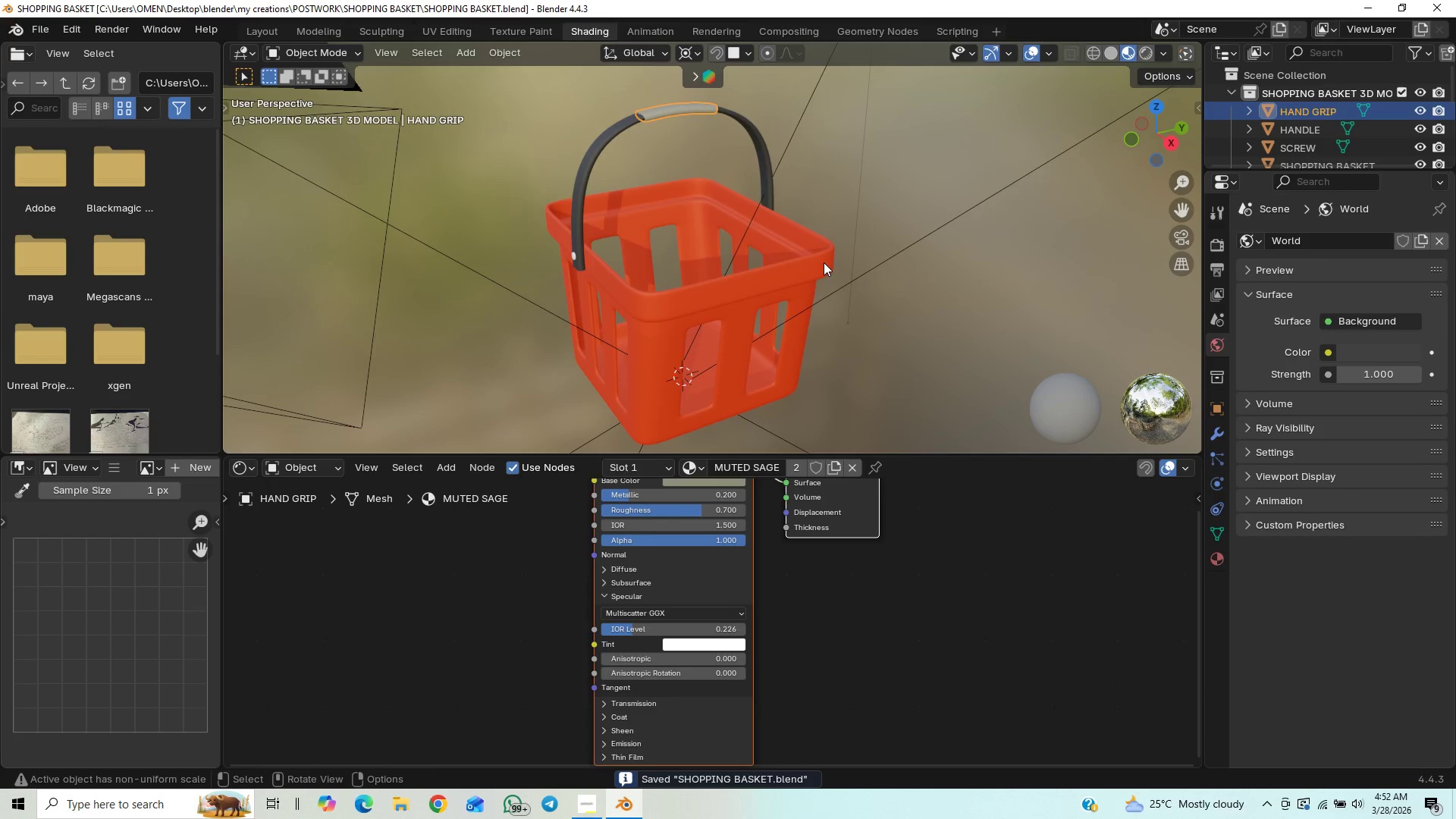 
hold_key(key=ShiftLeft, duration=0.56)
 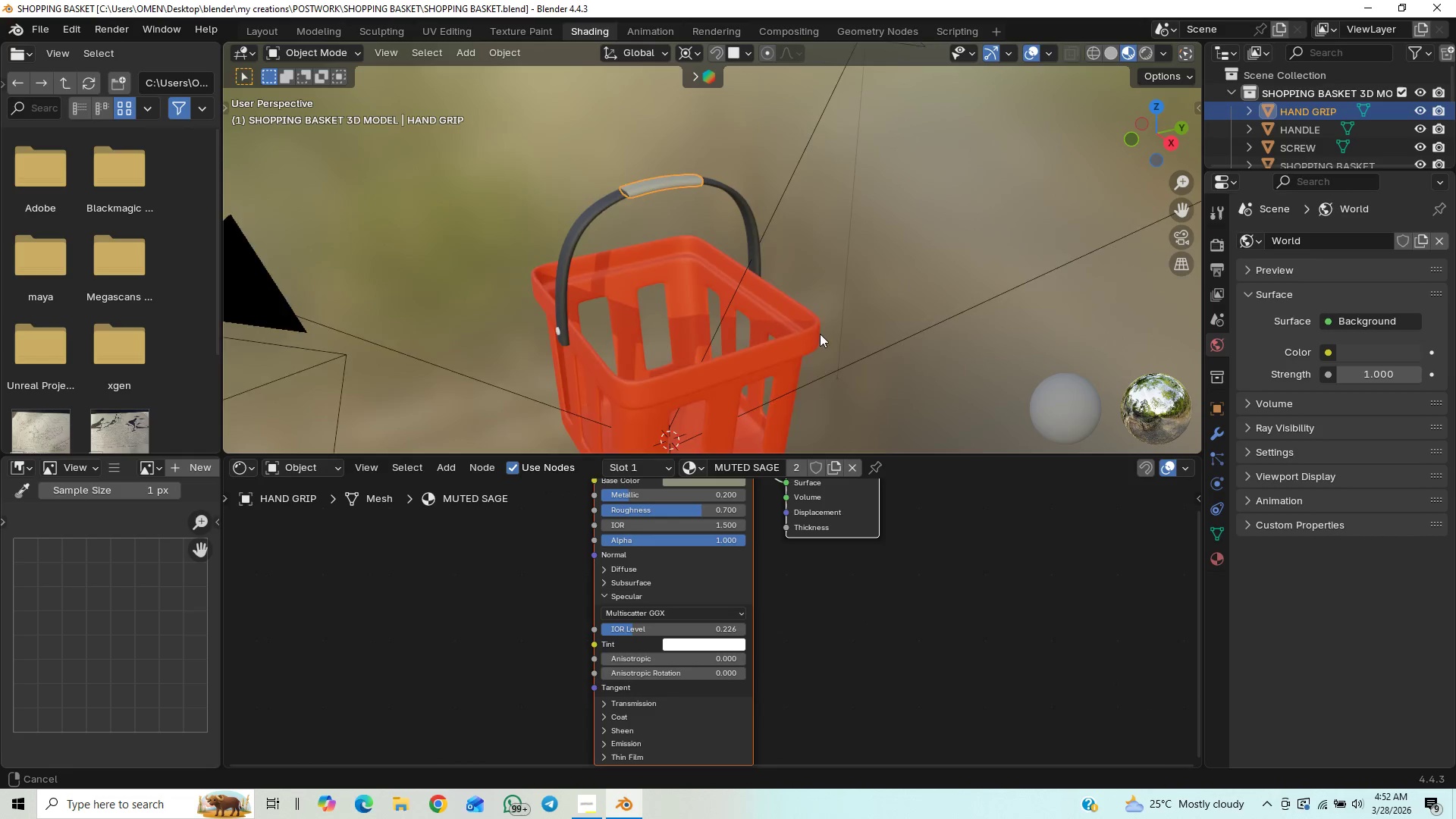 
hold_key(key=ShiftLeft, duration=1.83)
 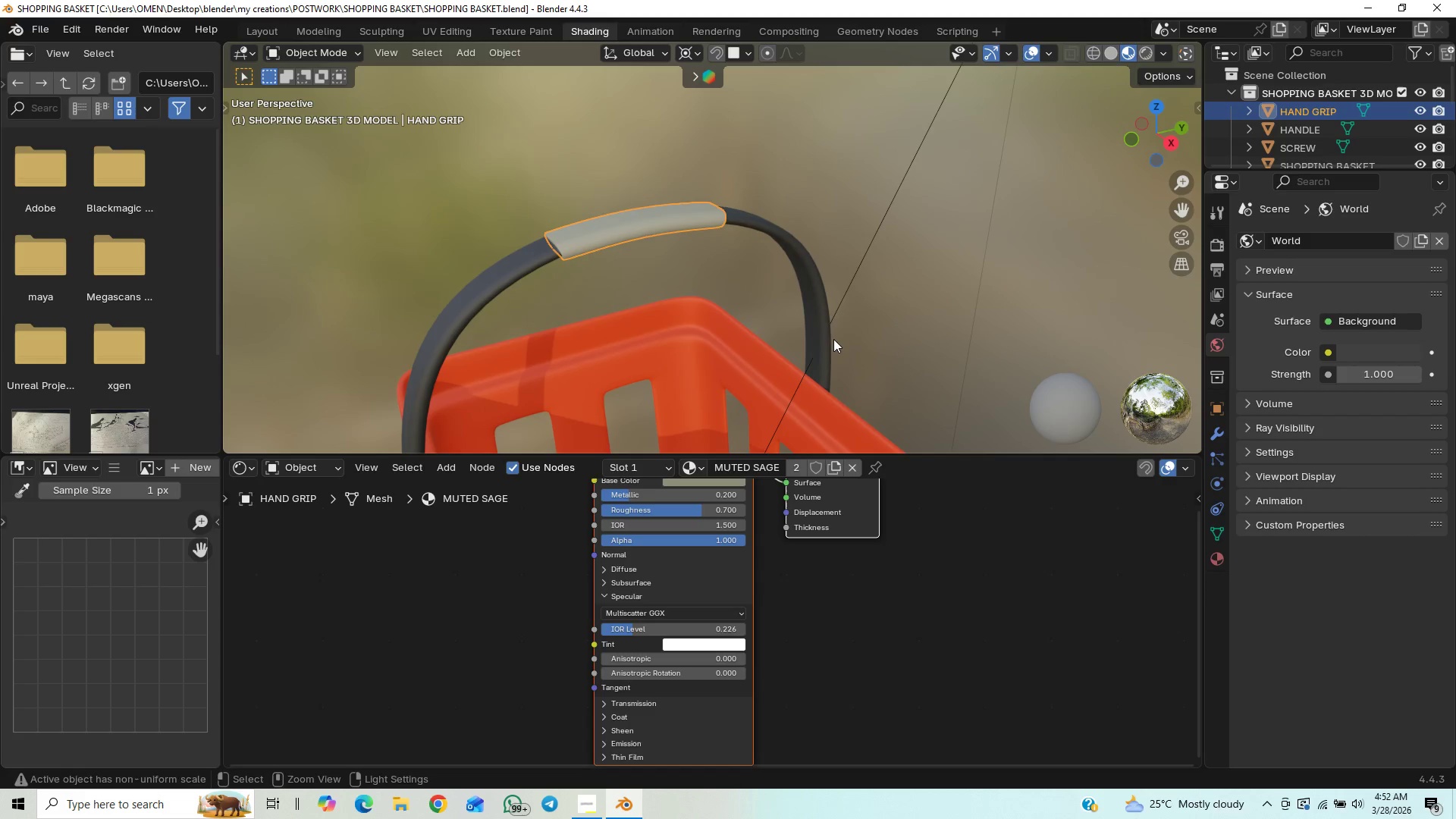 
hold_key(key=ControlLeft, duration=0.78)
 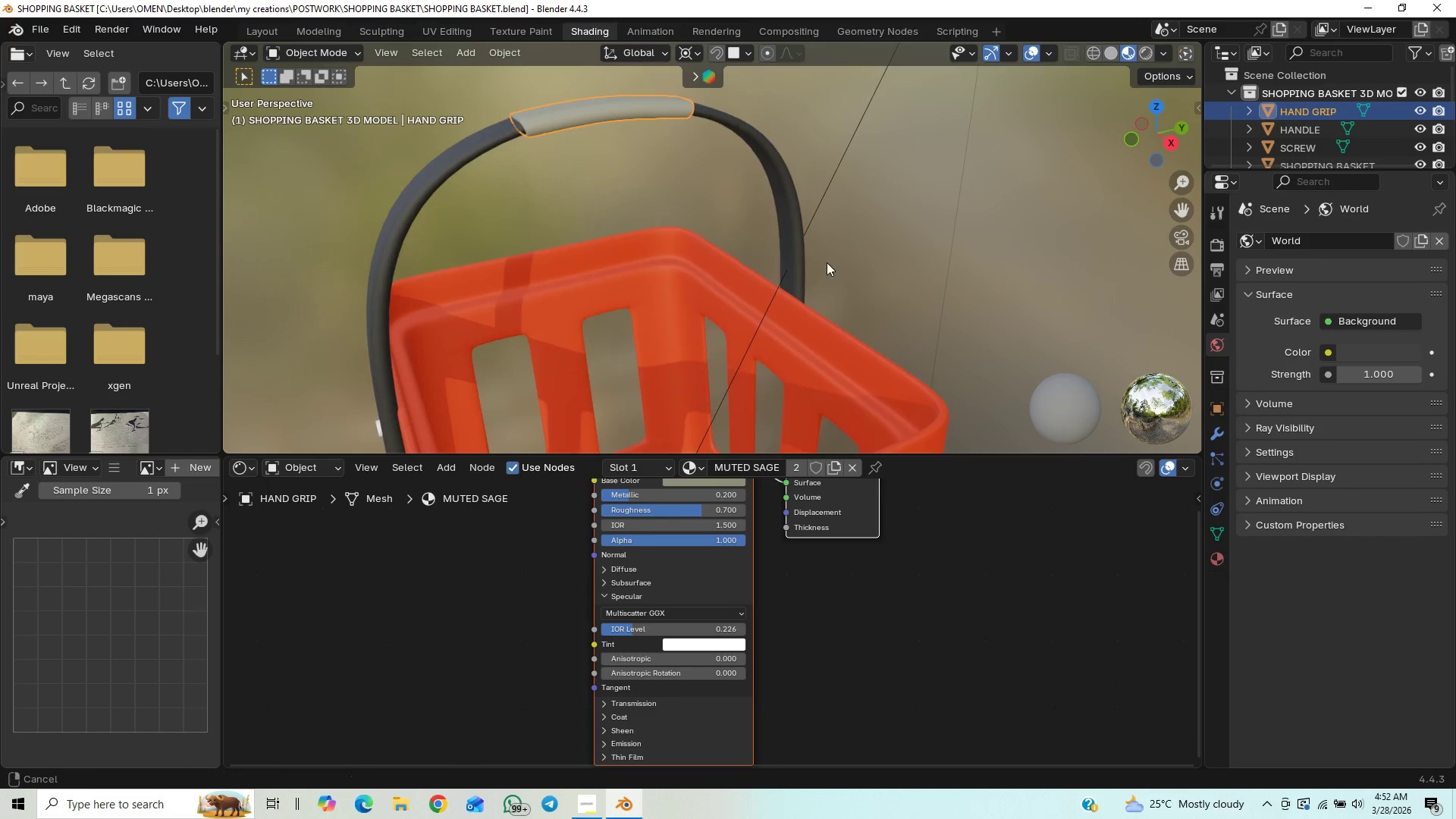 
scroll: coordinate [847, 270], scroll_direction: up, amount: 2.0
 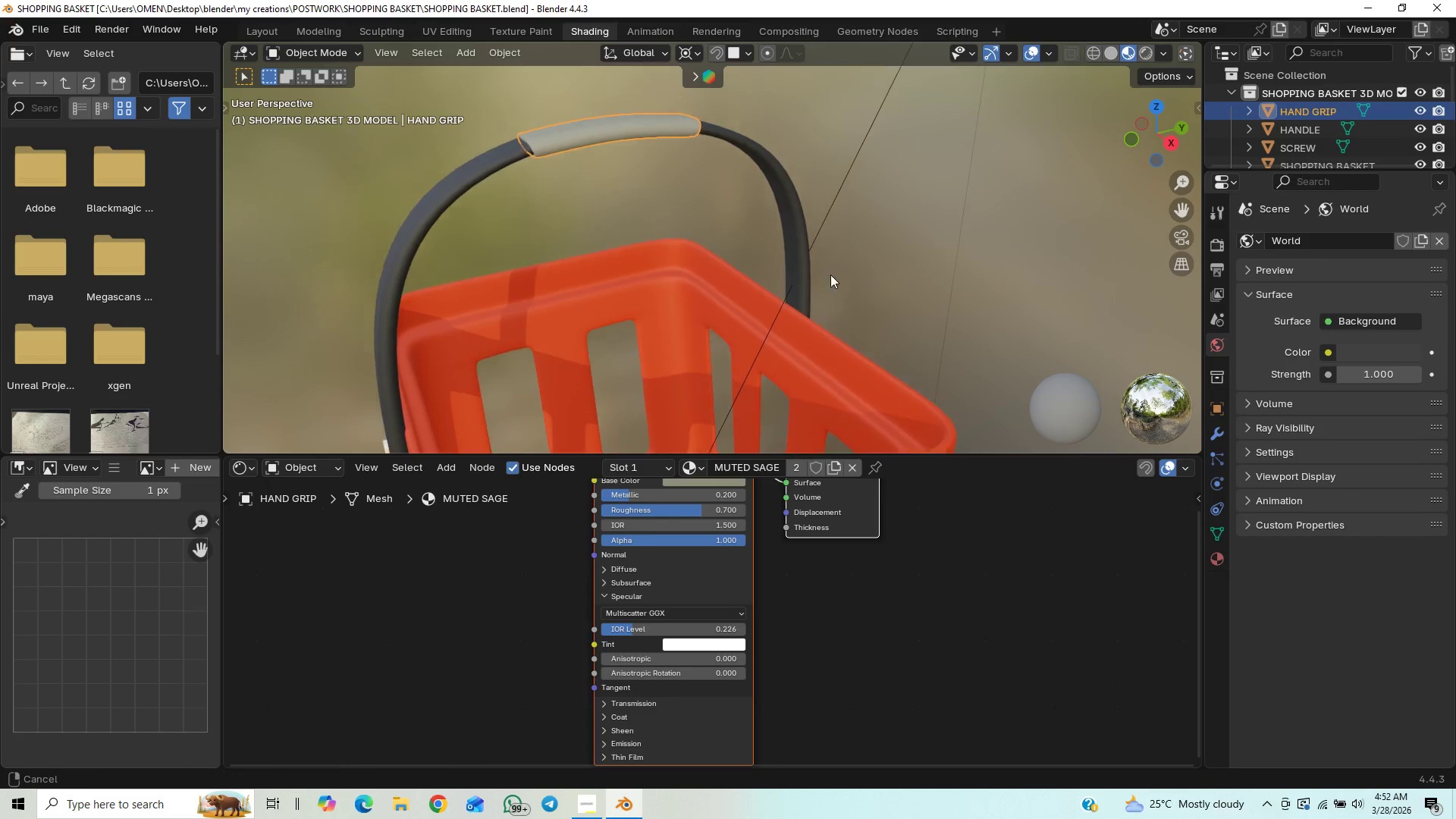 
key(Shift+ShiftLeft)
 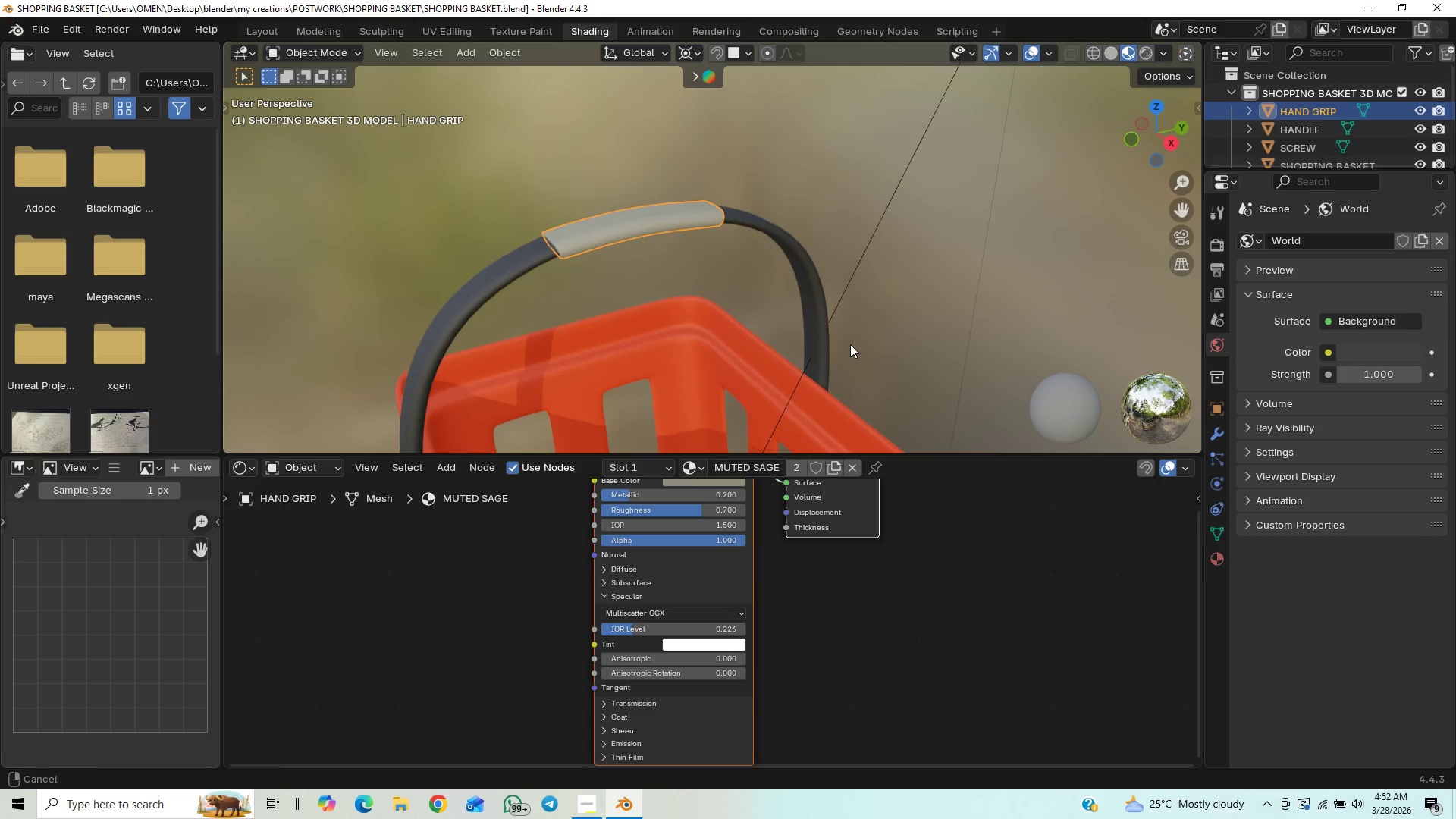 
key(Shift+ShiftLeft)
 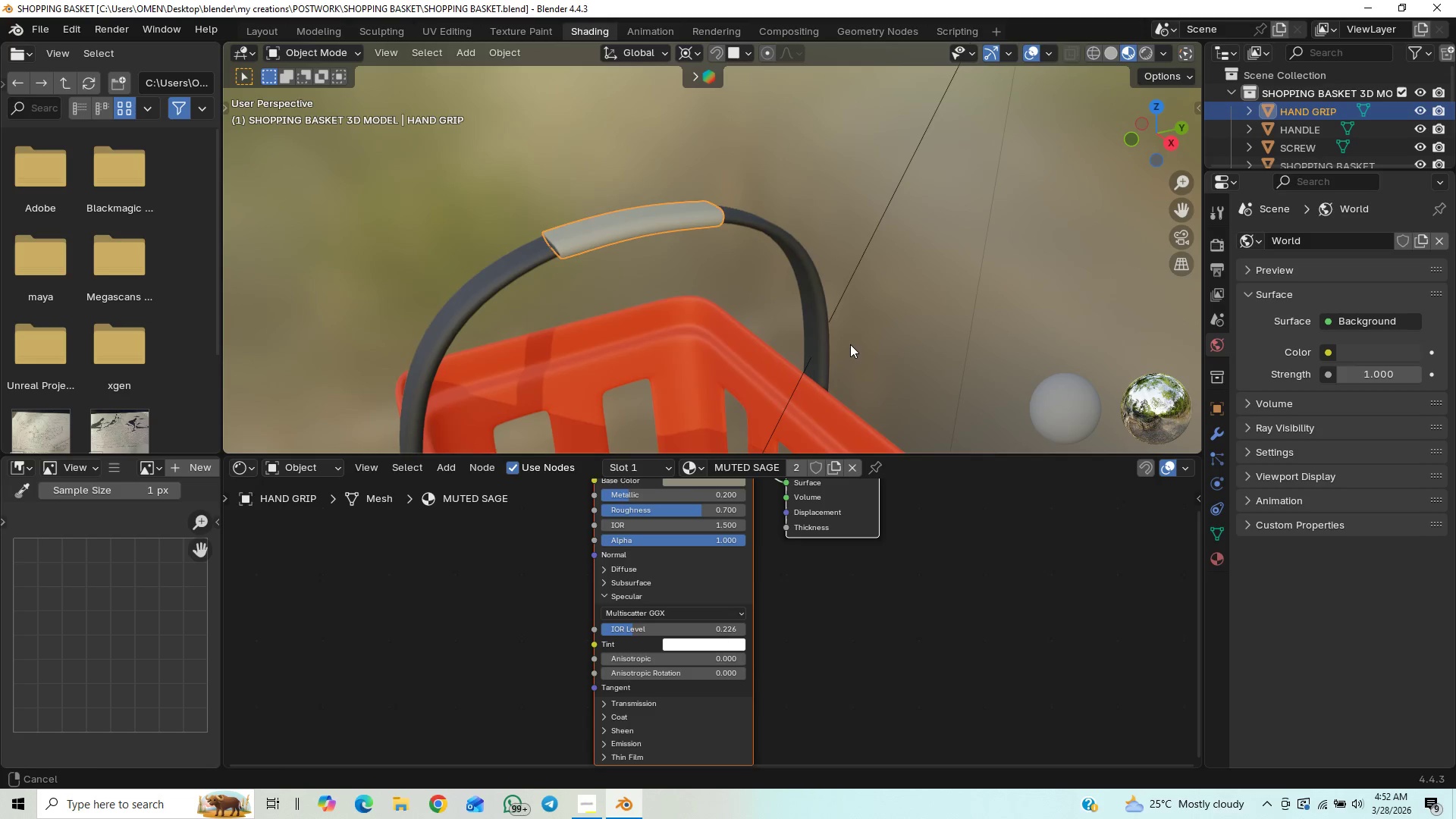 
key(Shift+ShiftLeft)
 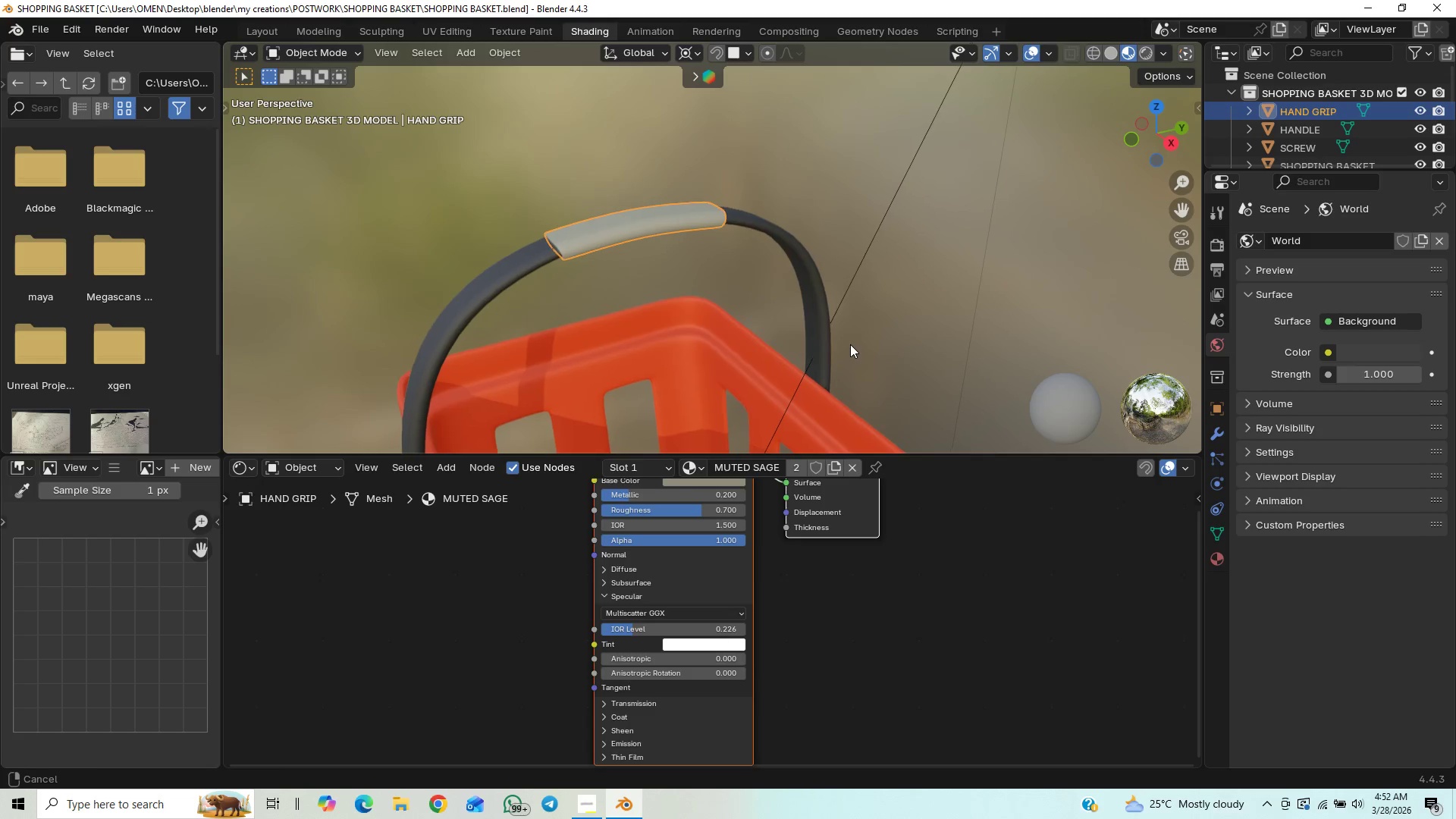 
key(Shift+ShiftLeft)
 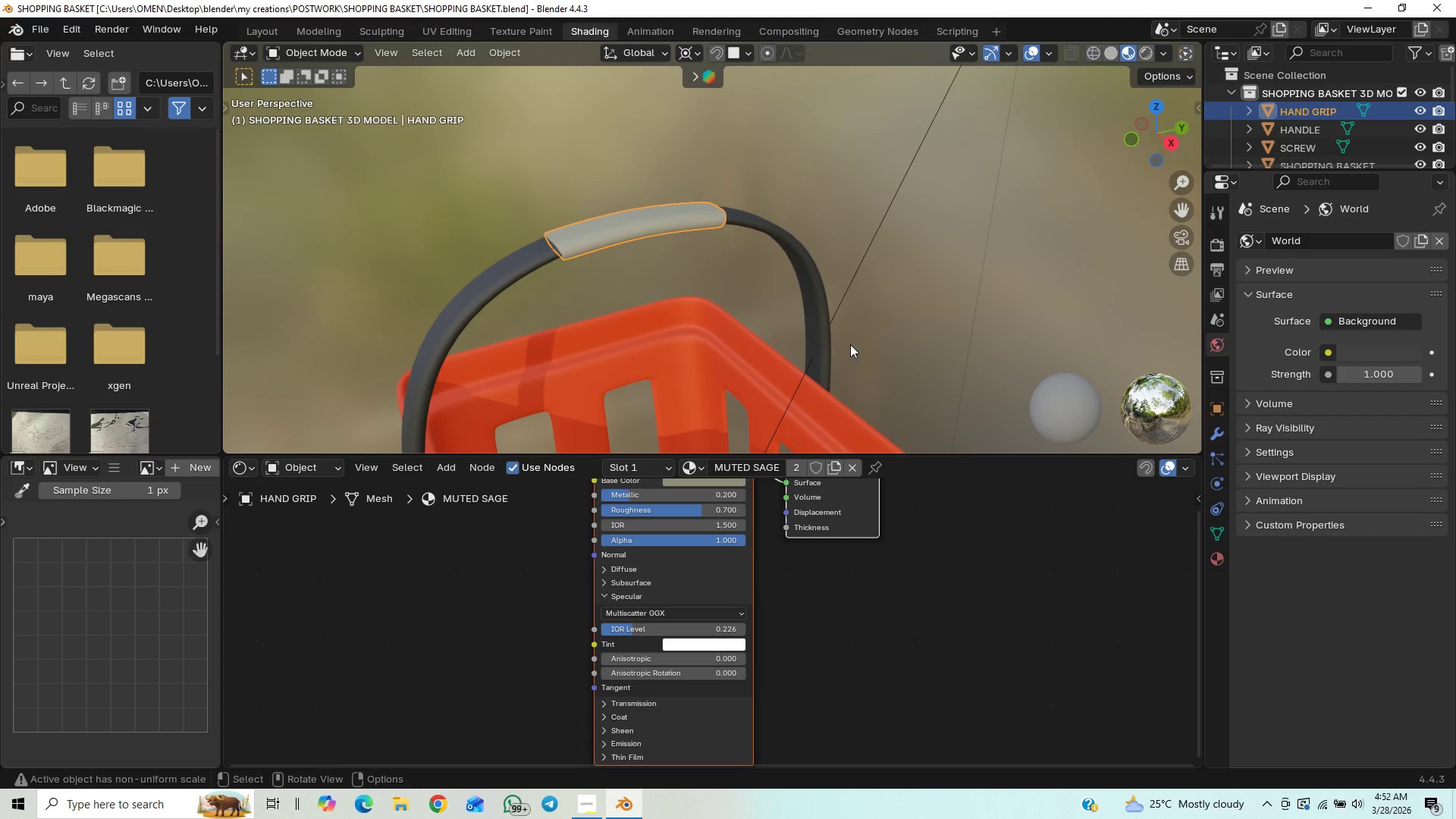 
hold_key(key=ControlLeft, duration=0.67)
 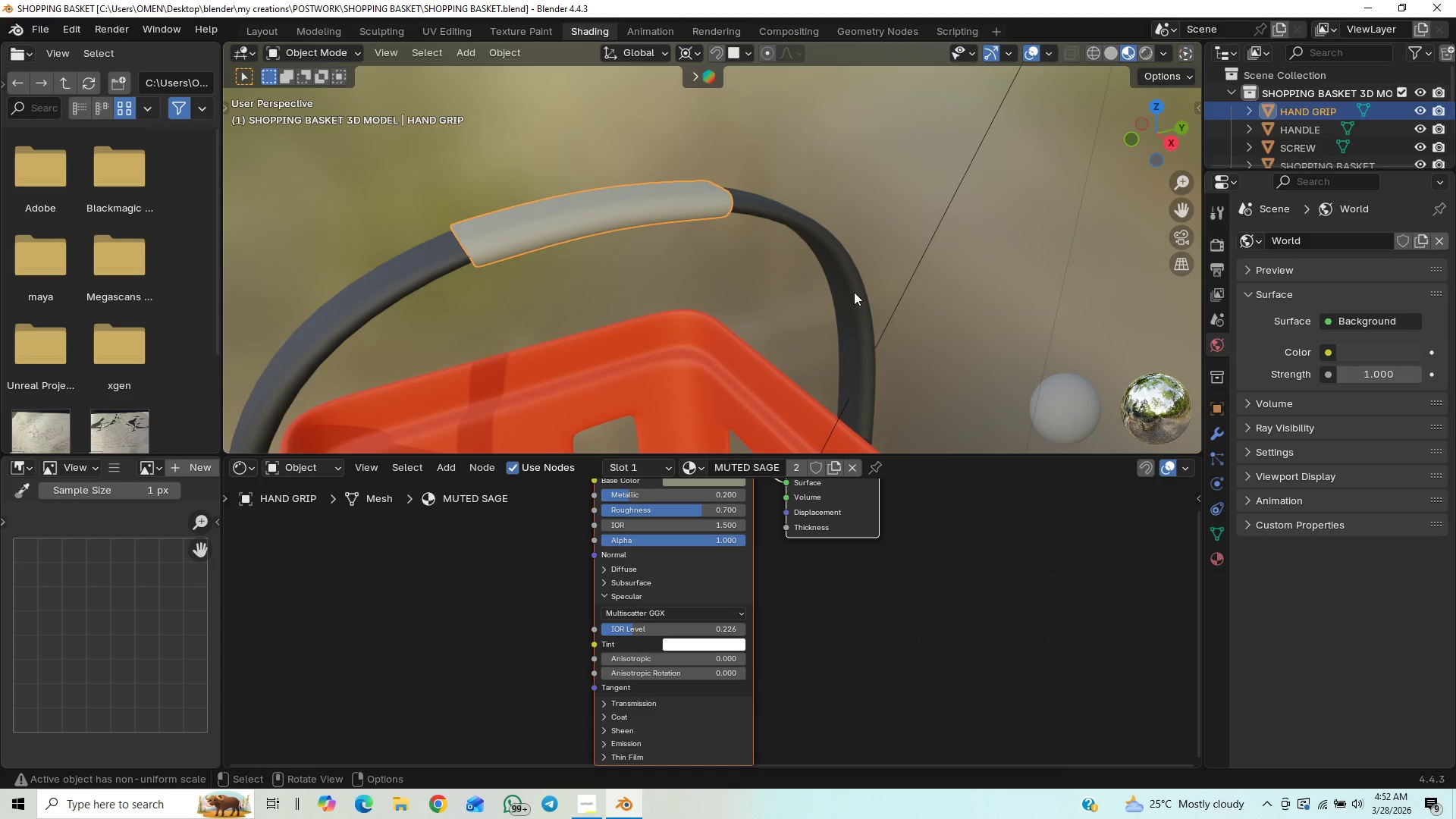 
hold_key(key=ShiftLeft, duration=0.52)
 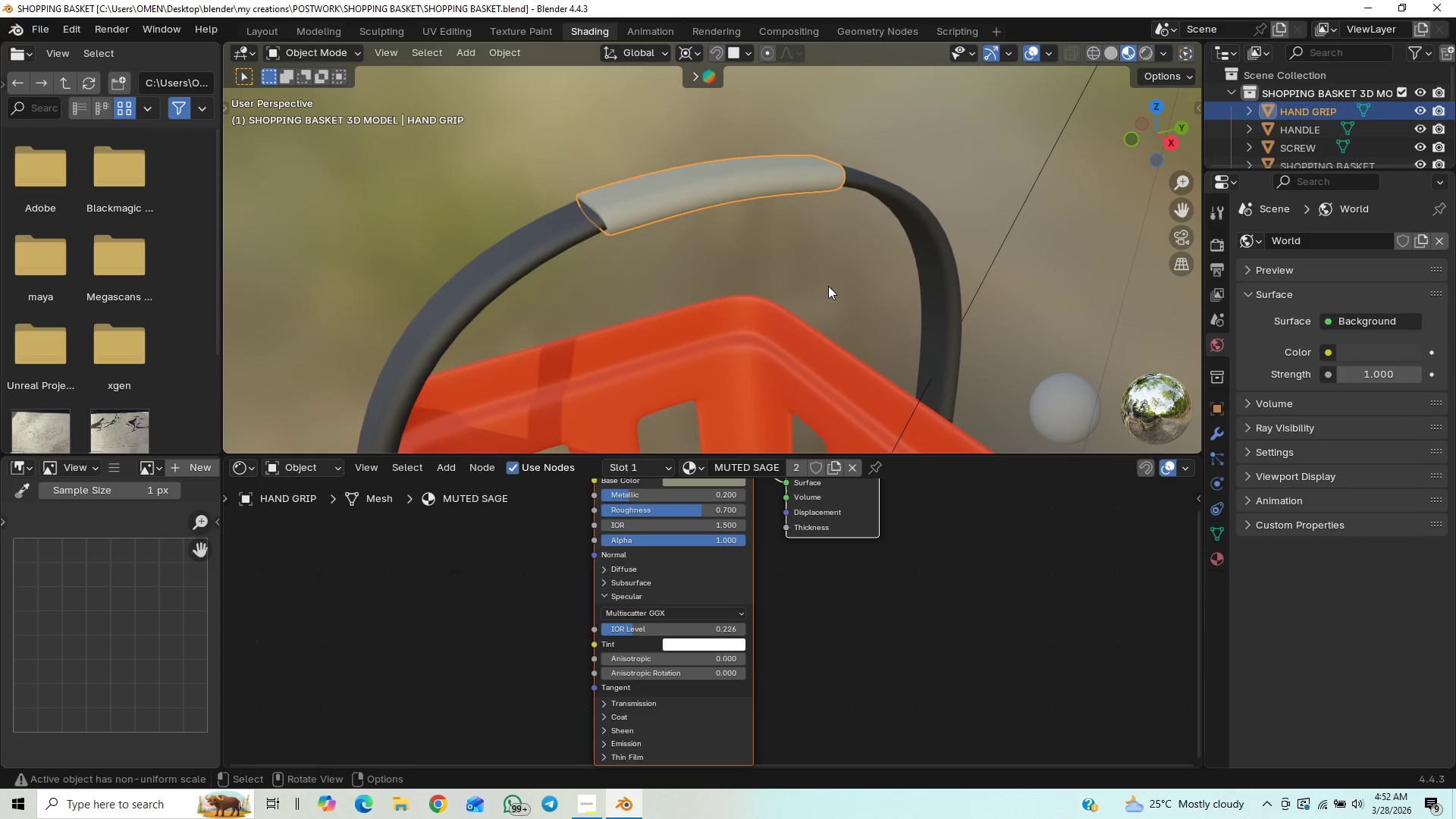 
hold_key(key=ControlLeft, duration=0.62)
scroll: coordinate [818, 291], scroll_direction: up, amount: 2.0
 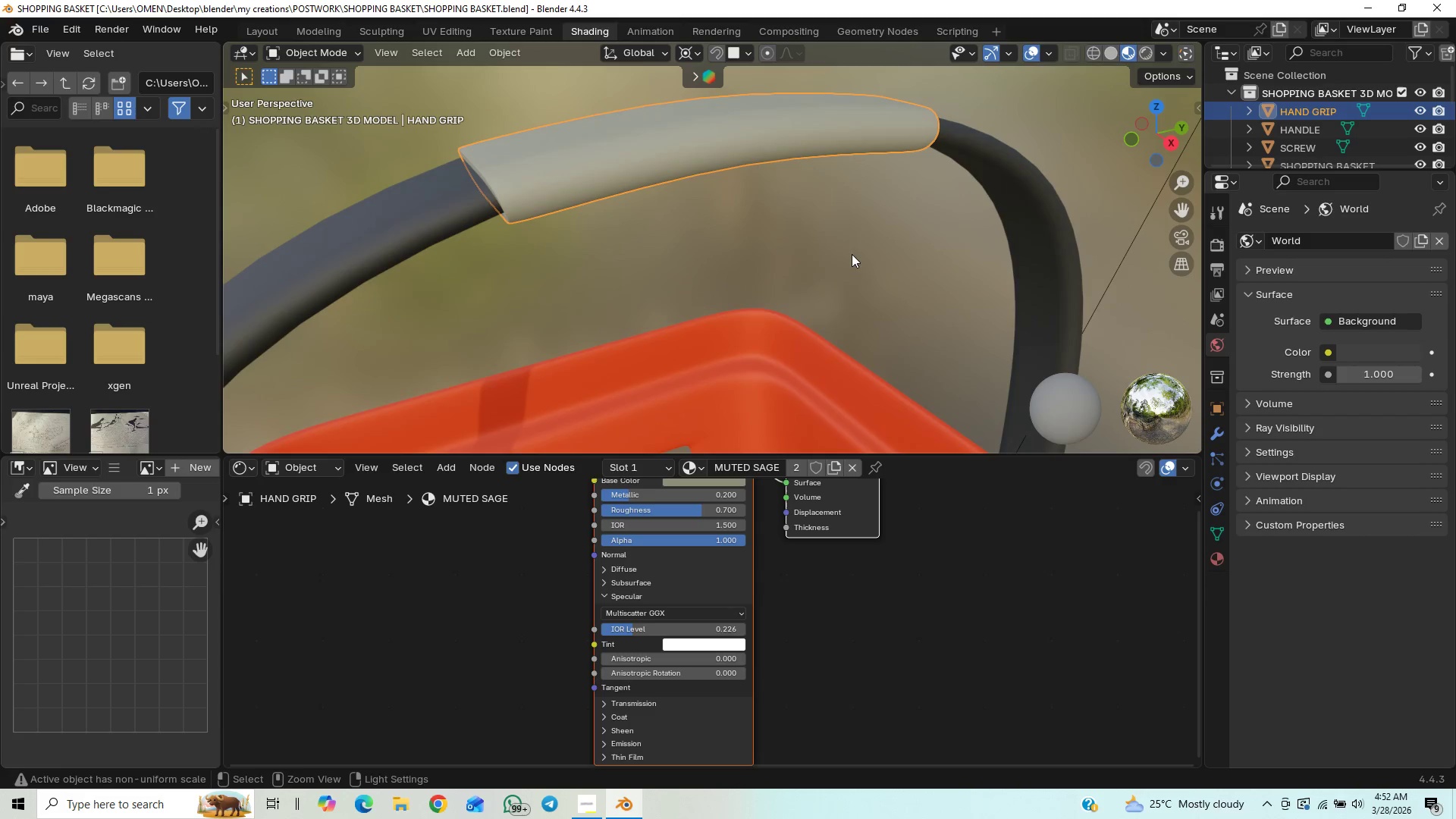 
hold_key(key=ShiftLeft, duration=0.56)
 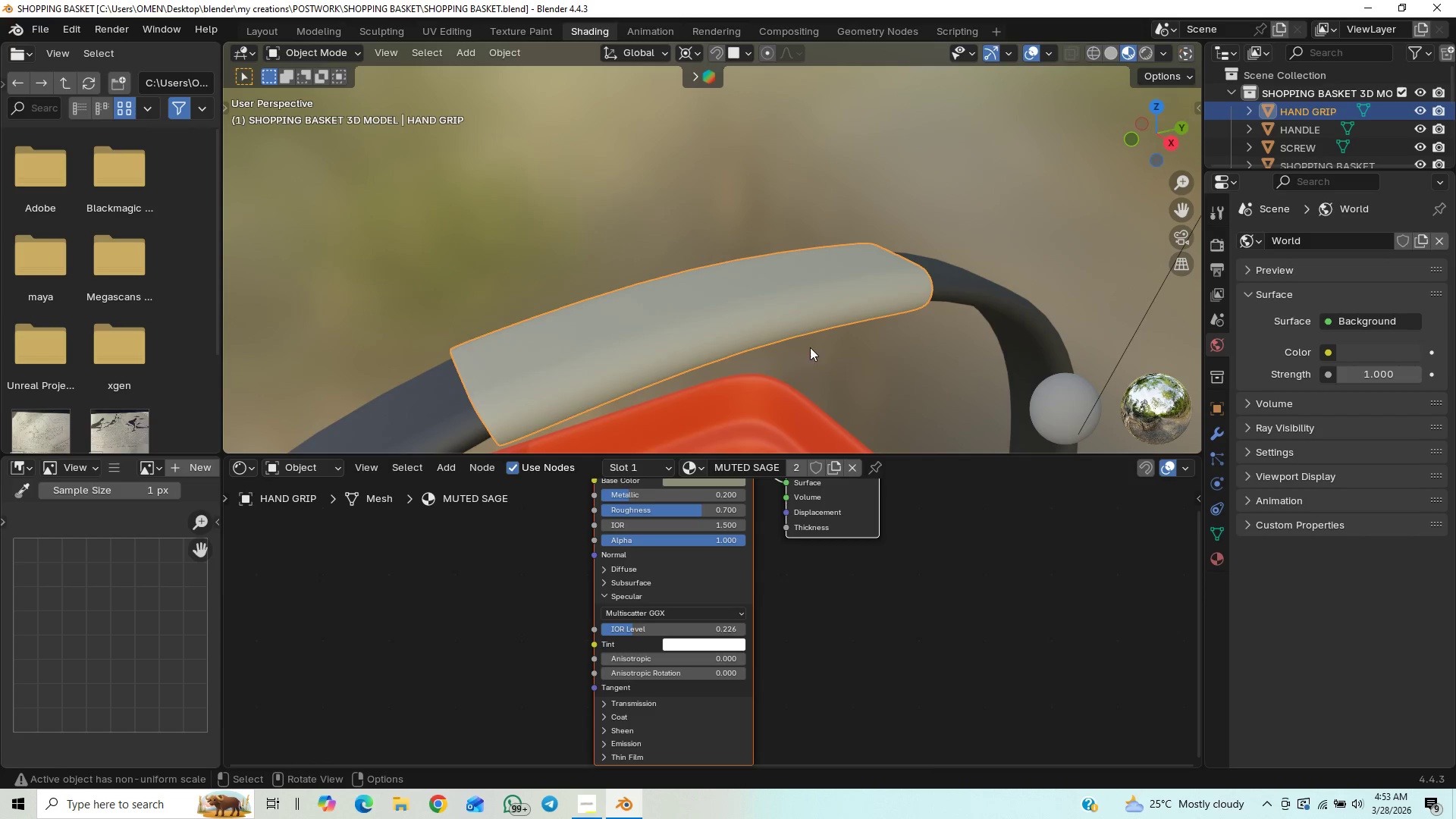 
hold_key(key=ShiftLeft, duration=1.52)
 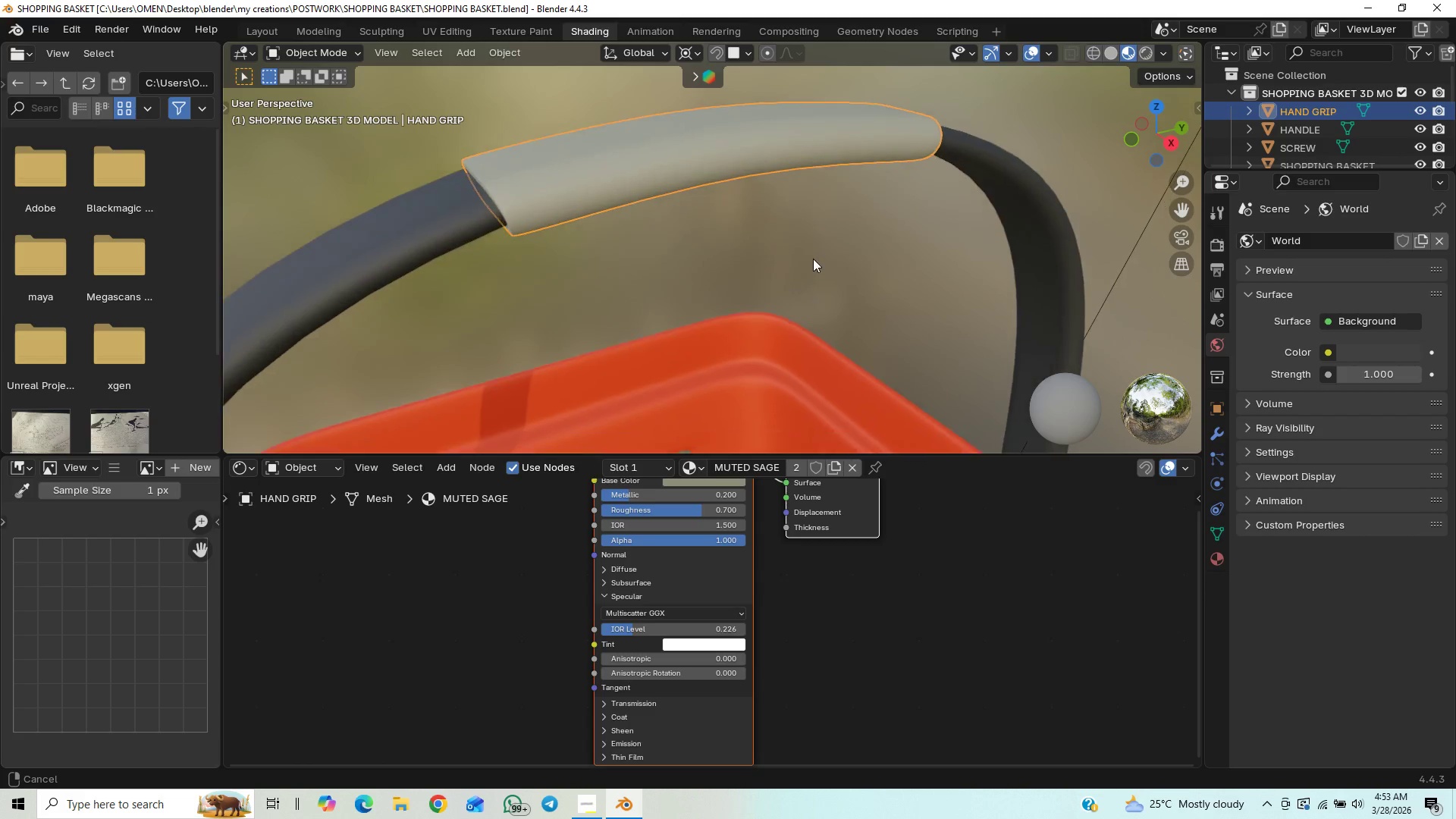 
key(Shift+ShiftLeft)
 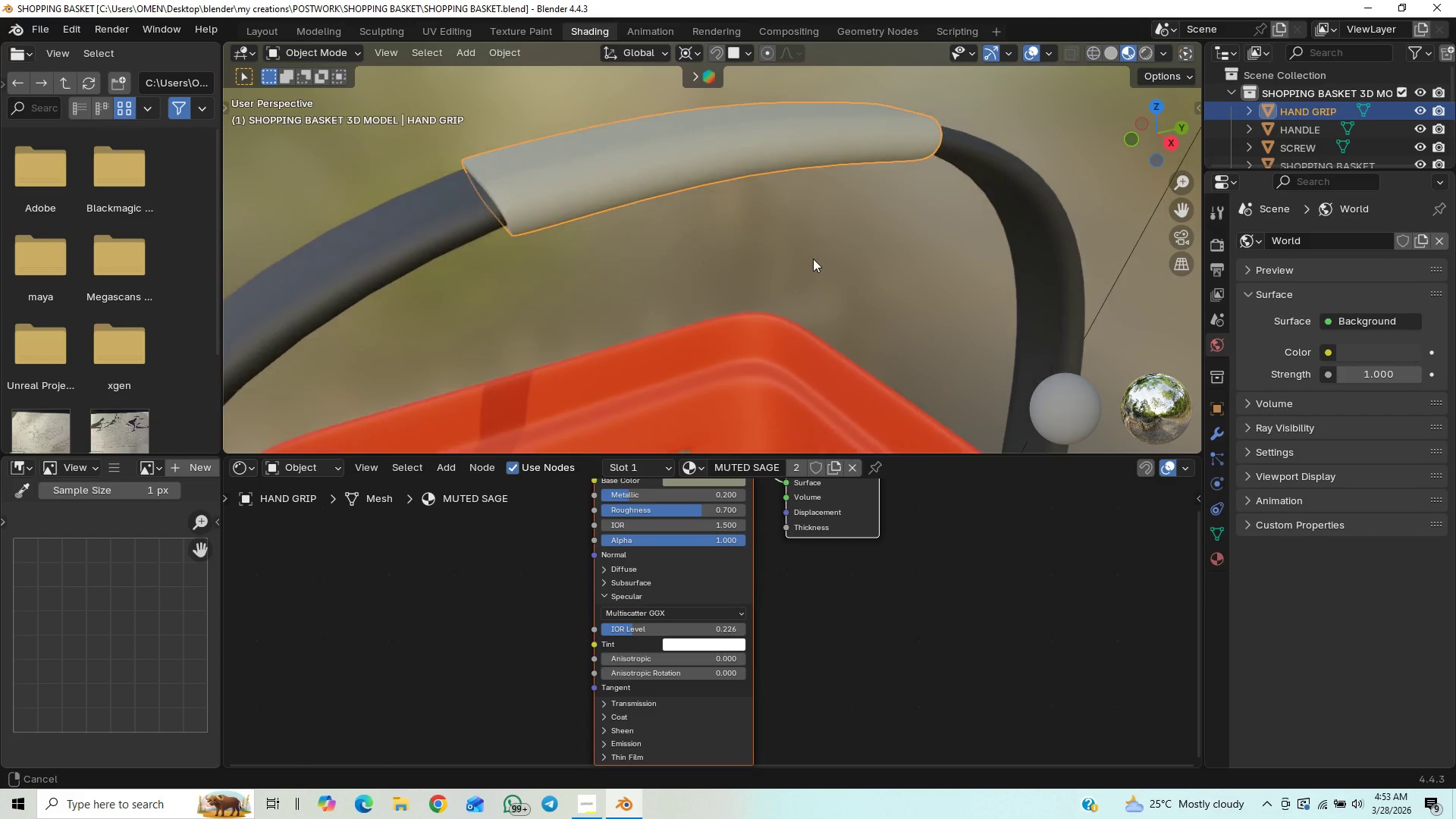 
key(Shift+ShiftLeft)
 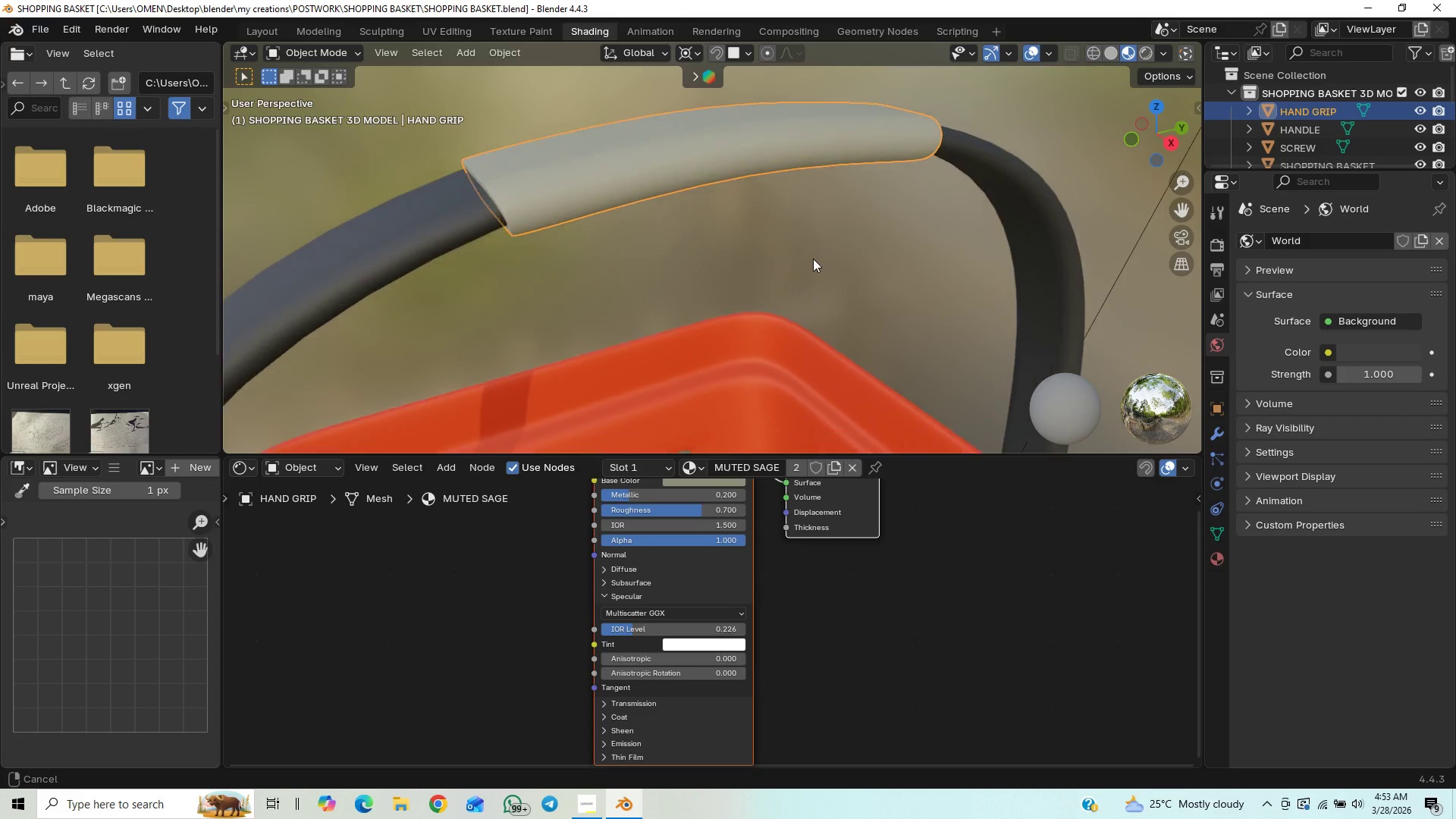 
key(Shift+ShiftLeft)
 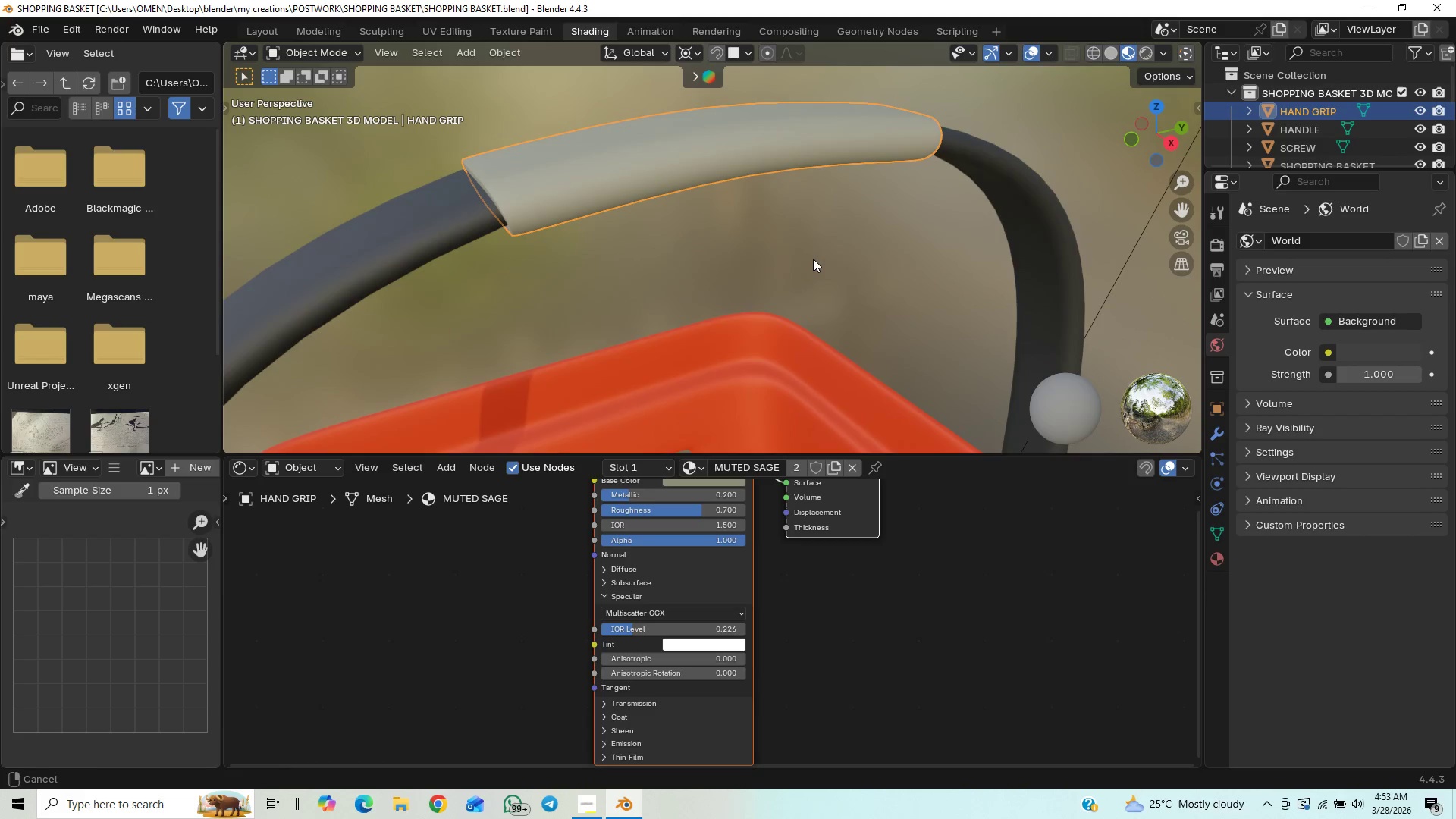 
key(Shift+ShiftLeft)
 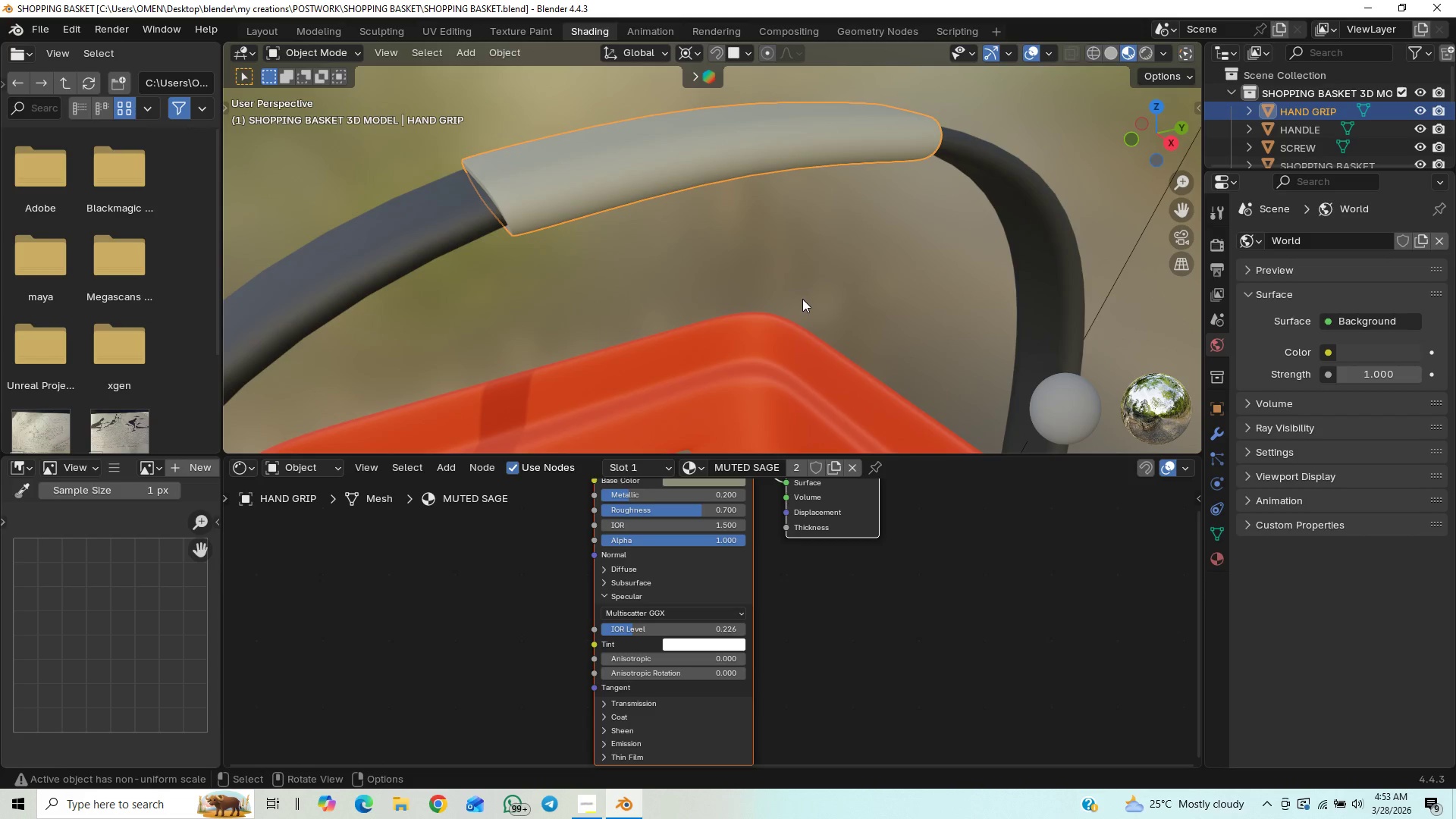 
left_click([795, 268])
 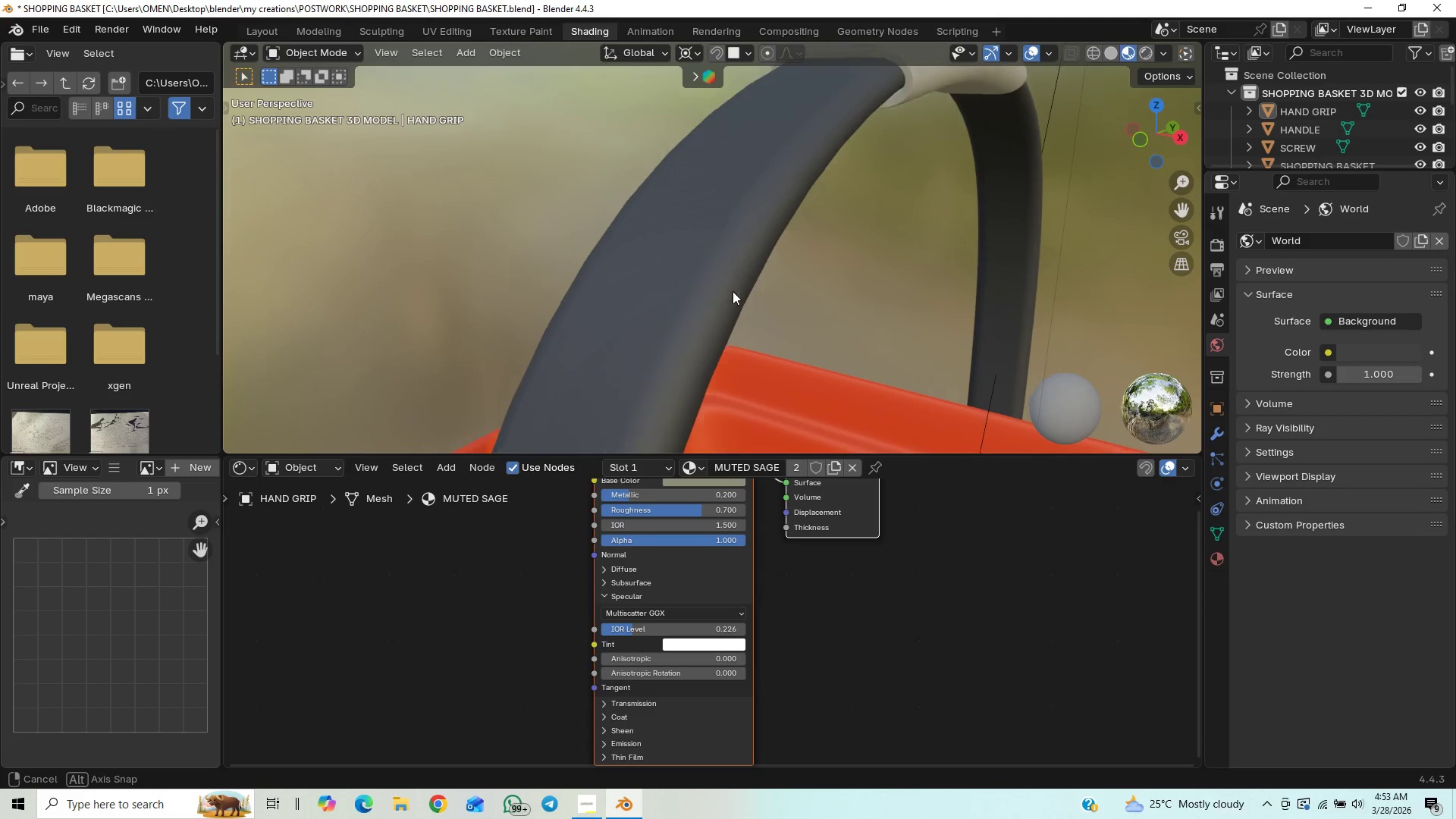 
wait(5.41)
 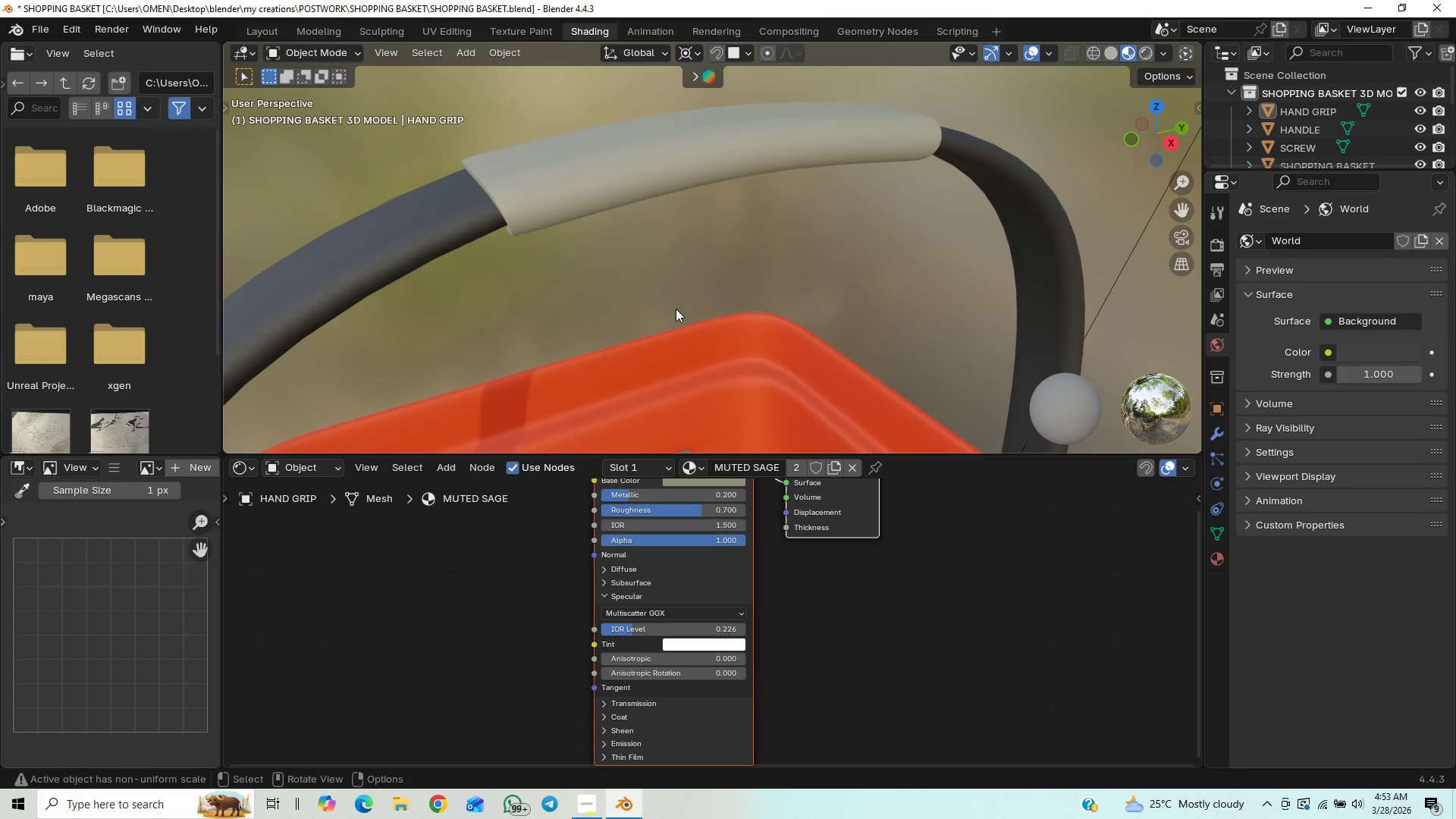 
left_click([921, 119])
 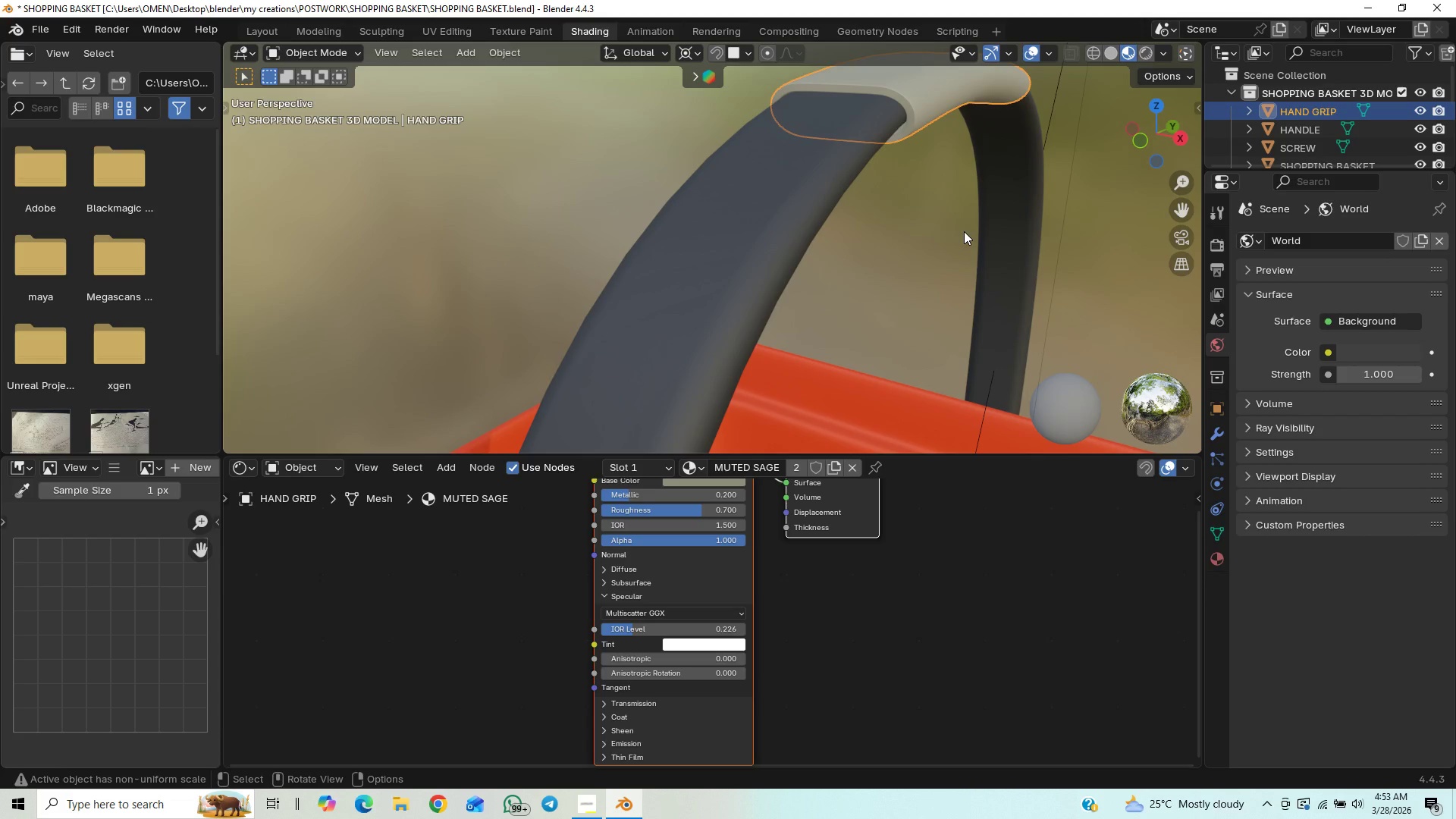 
key(S)
 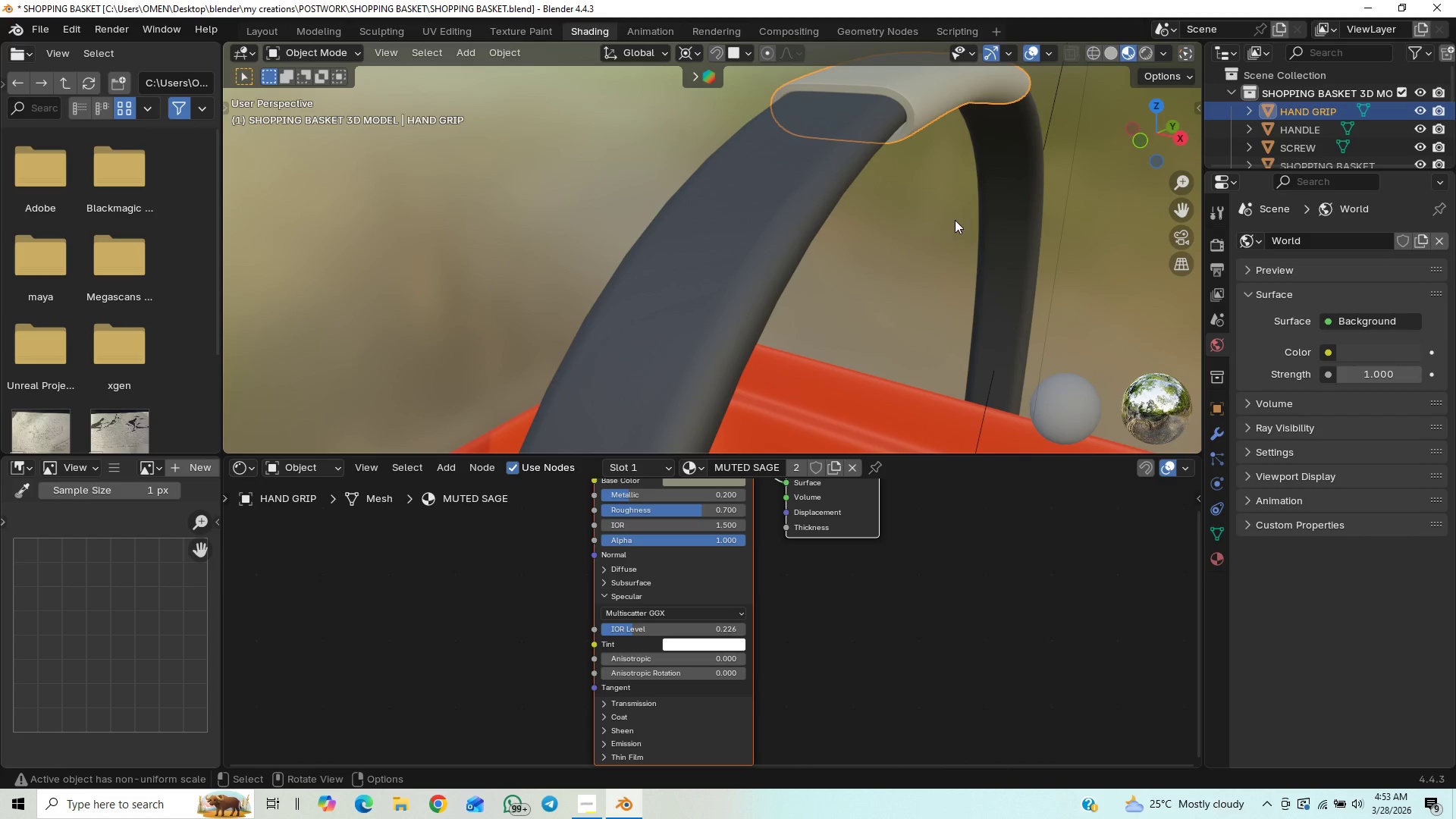 
scroll: coordinate [794, 607], scroll_direction: down, amount: 3.0
 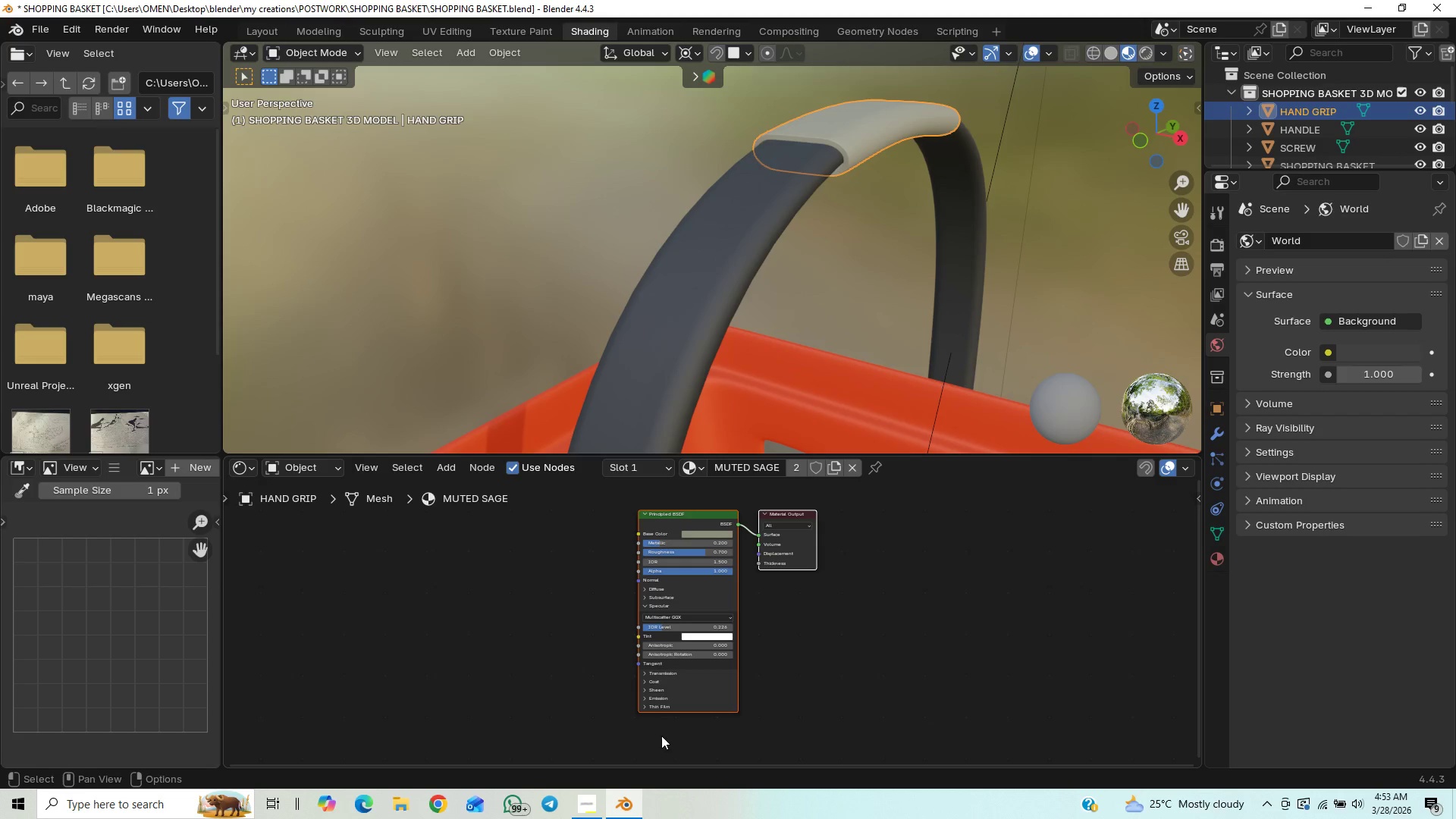 
left_click([585, 808])